 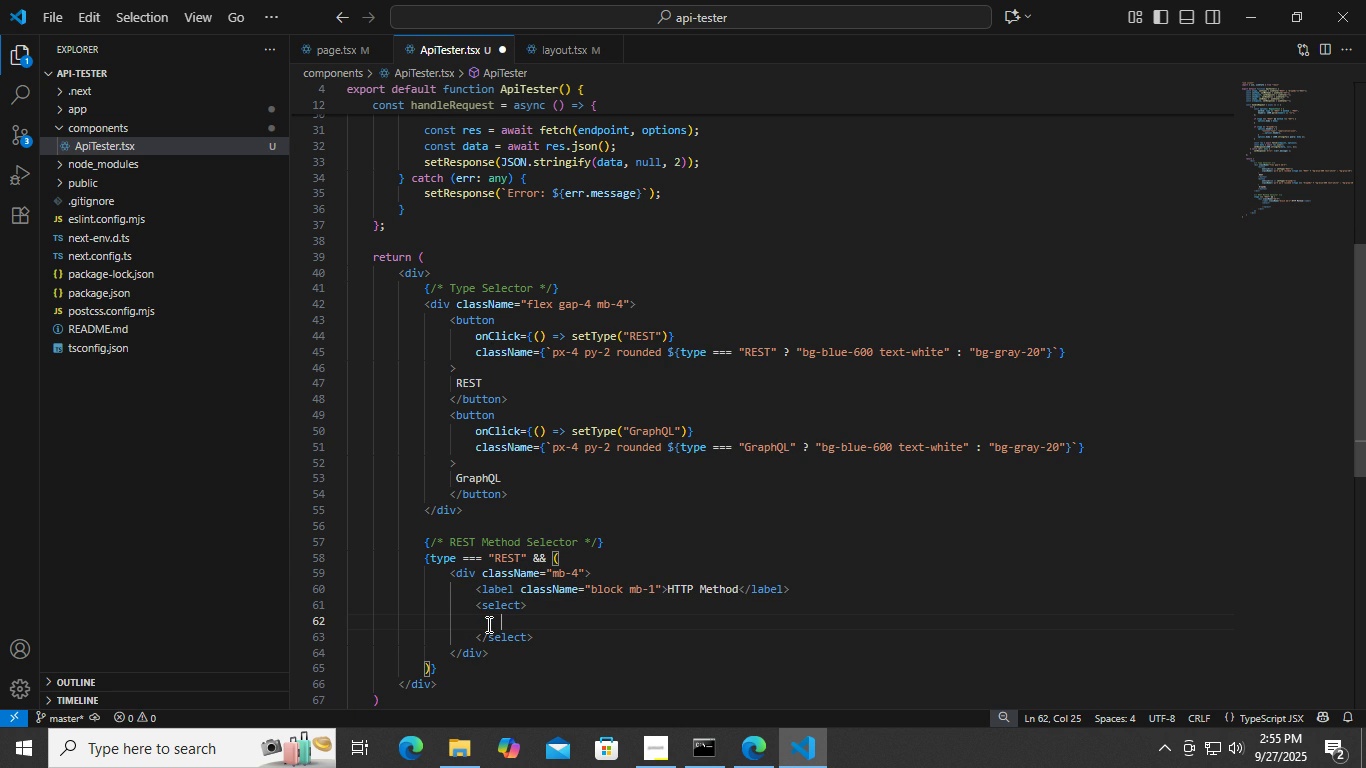 
key(ArrowUp)
 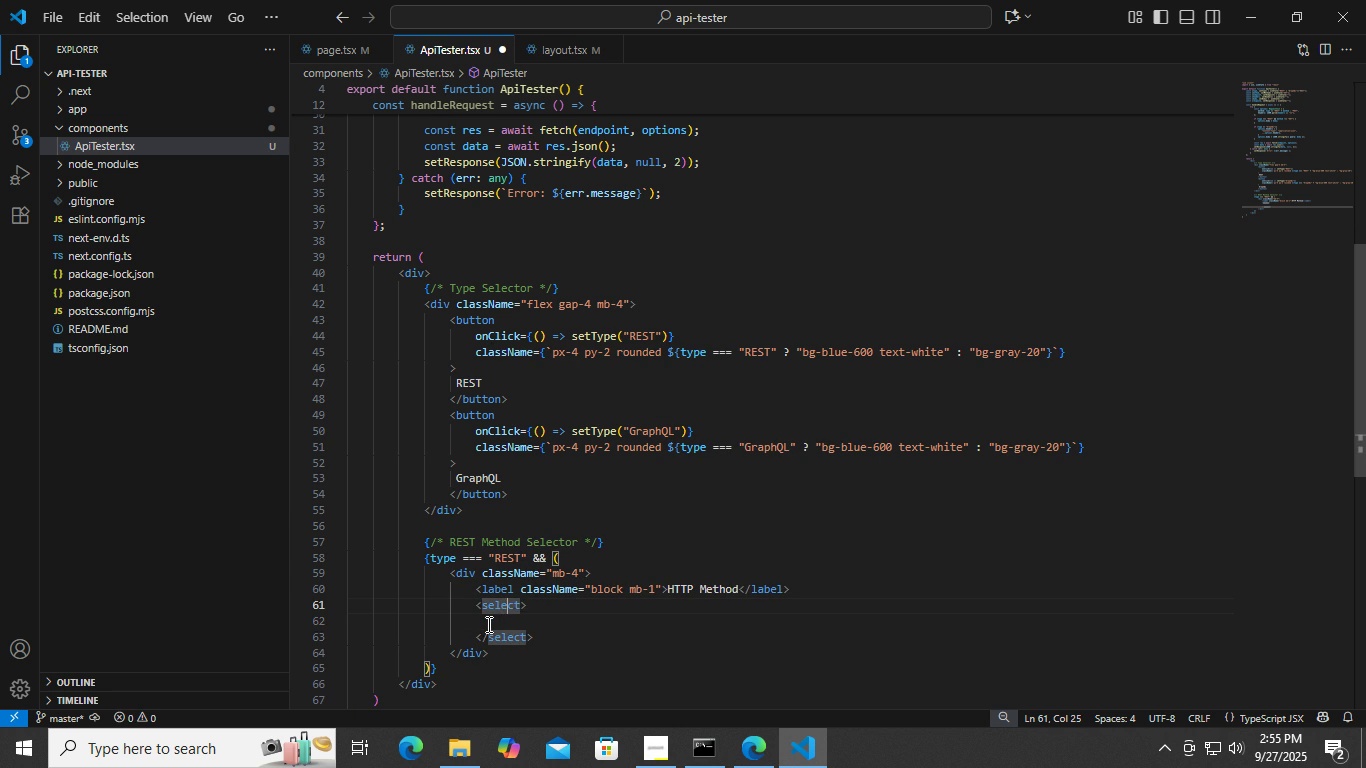 
key(ArrowRight)
 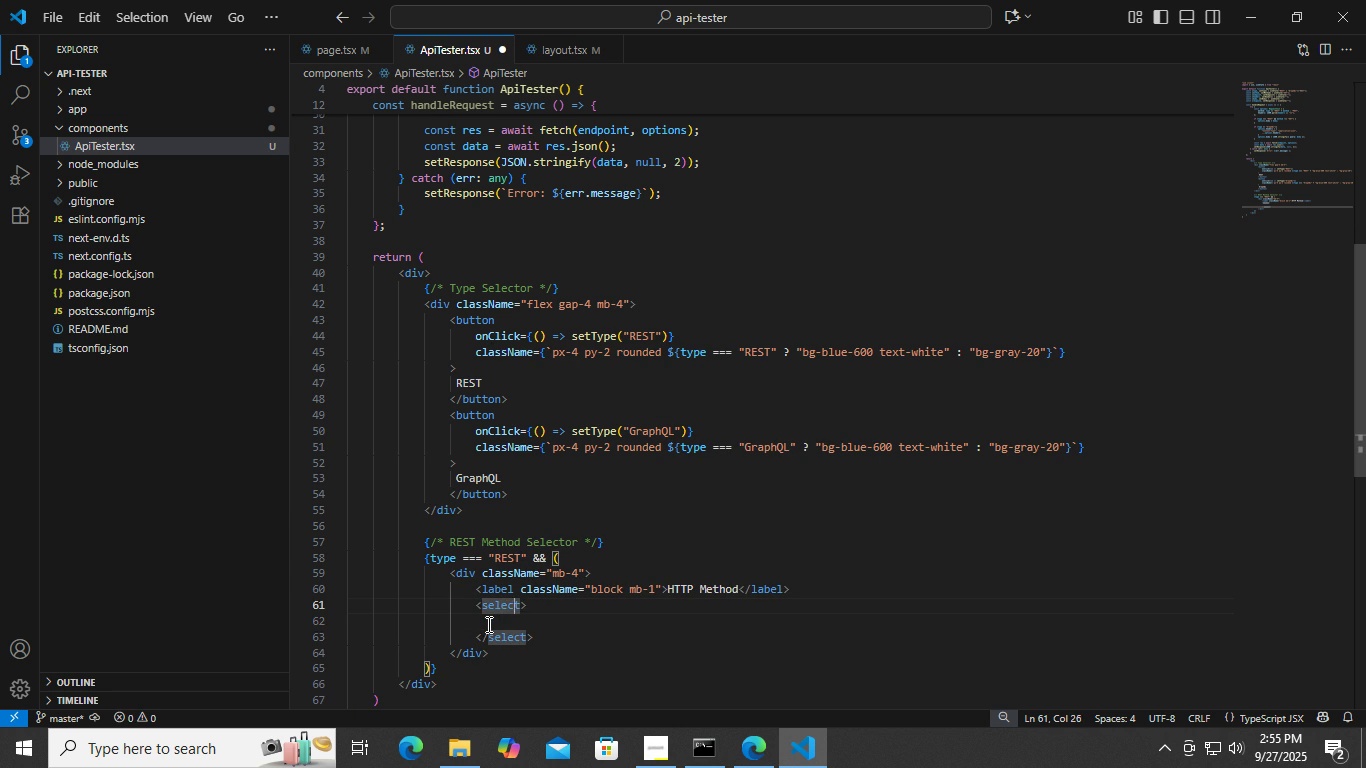 
key(ArrowRight)
 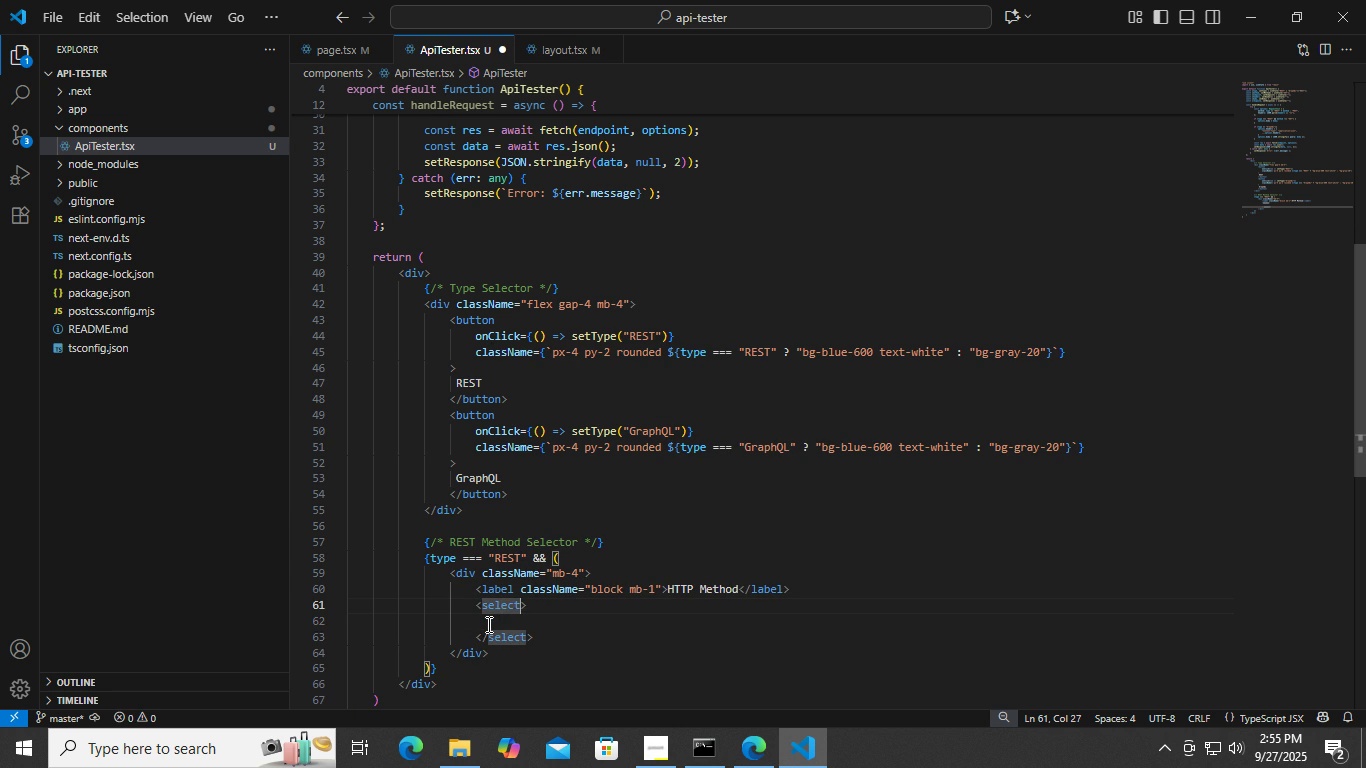 
key(ArrowRight)
 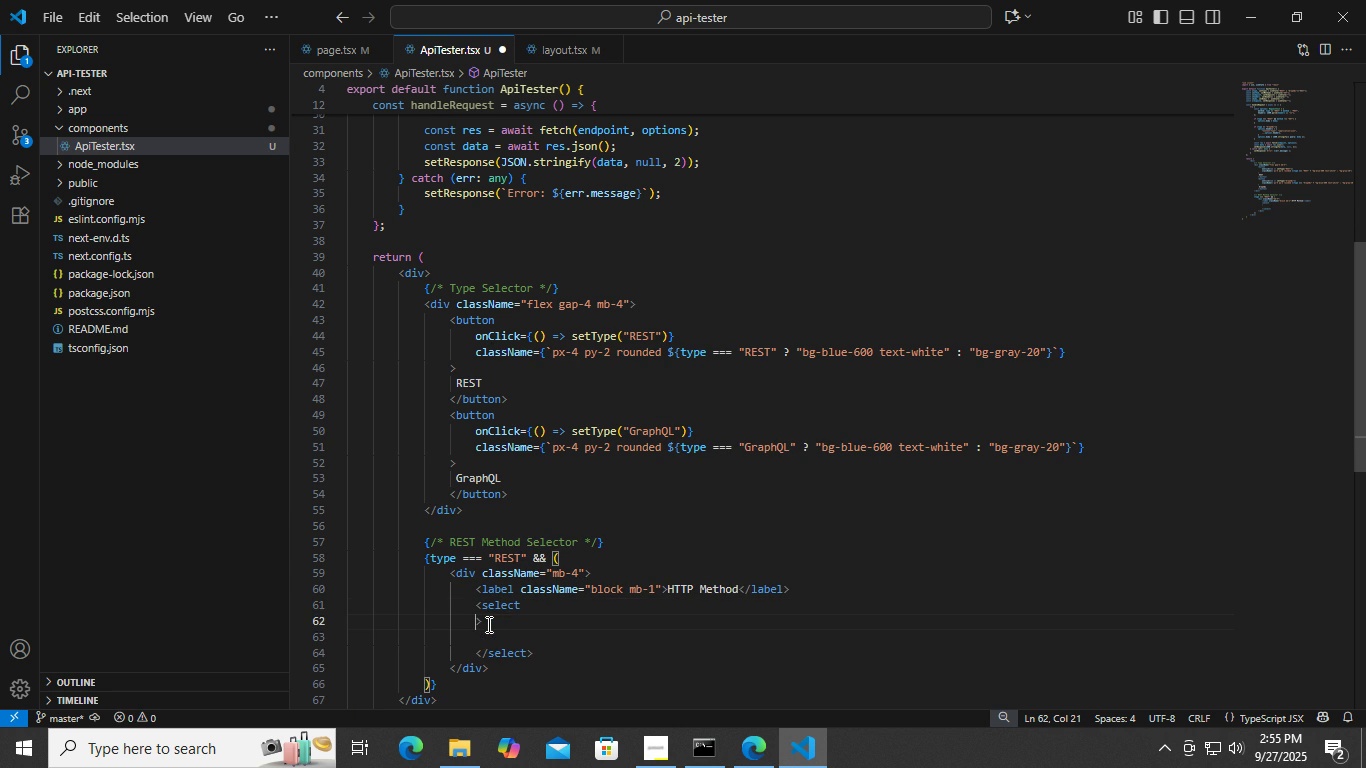 
key(Enter)
 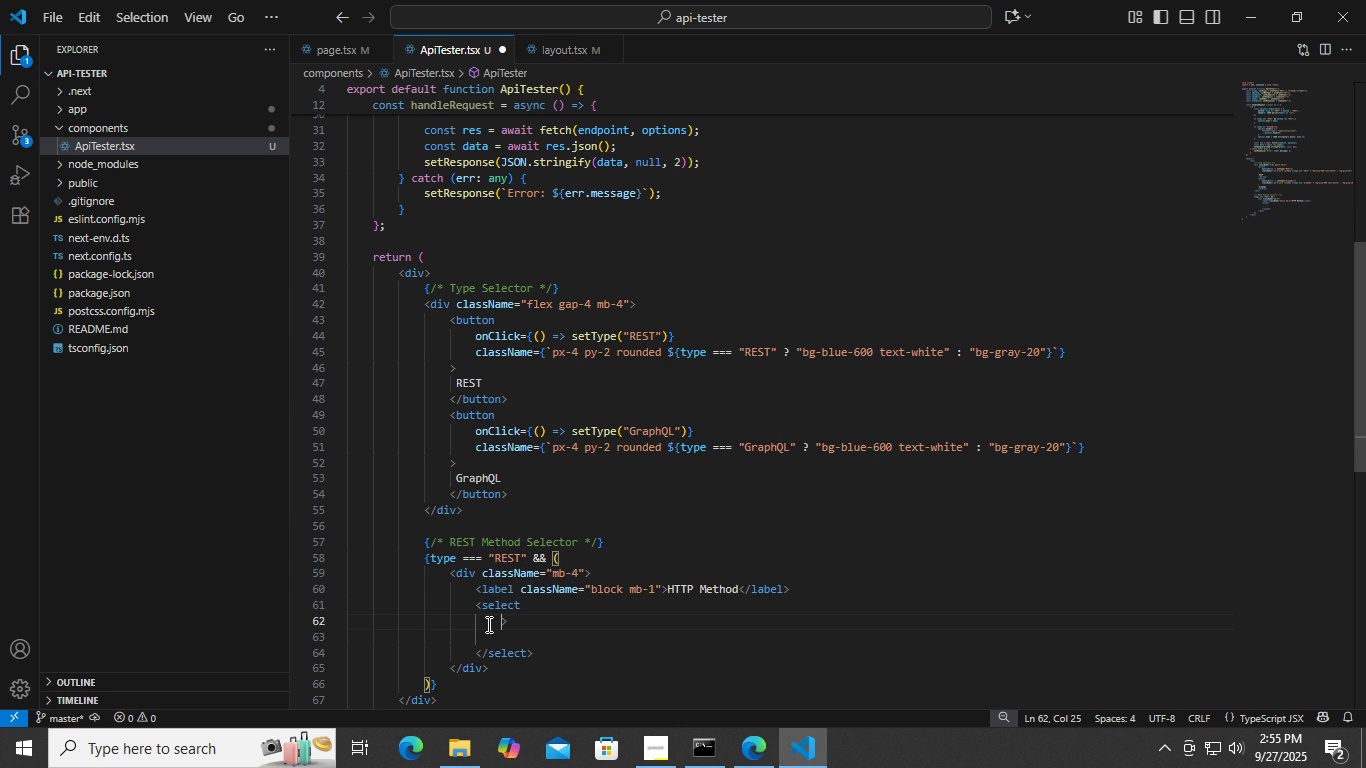 
key(Tab)
type(value)
 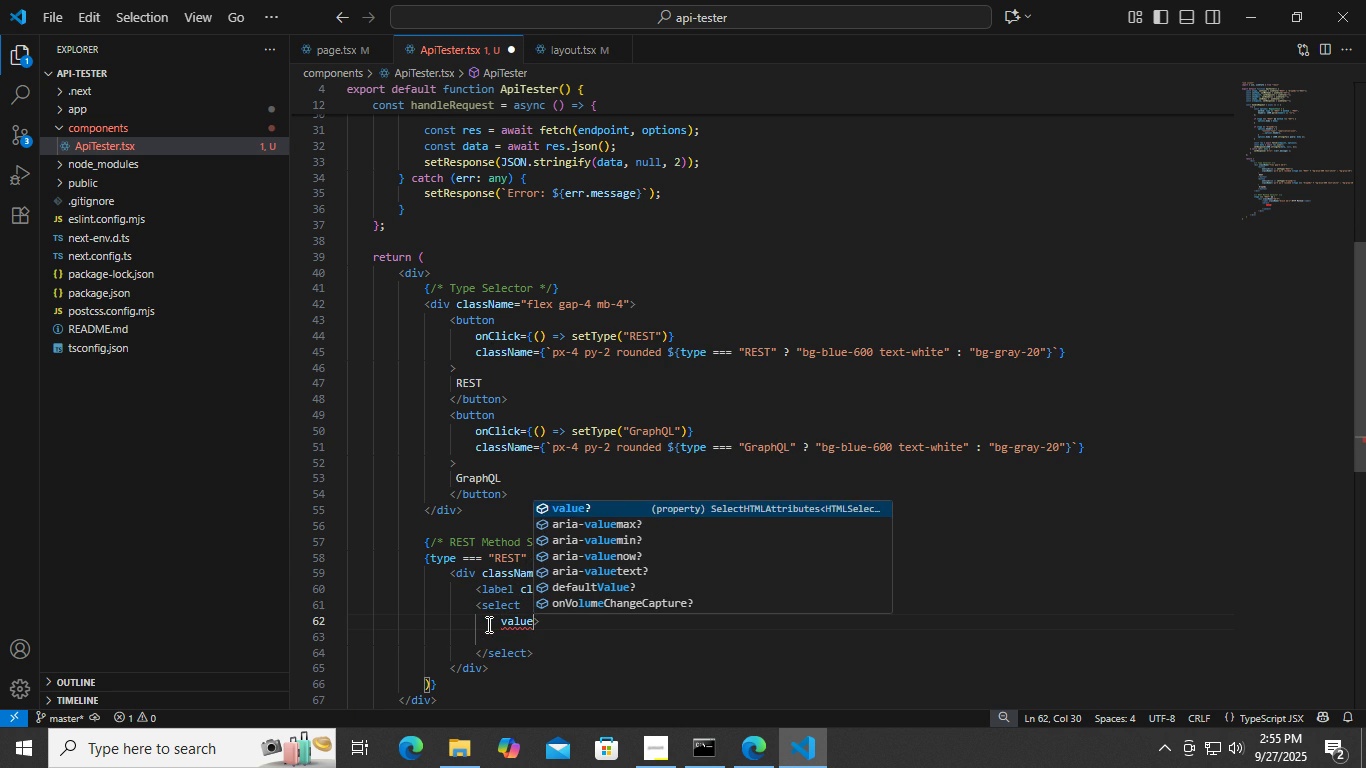 
key(Enter)
 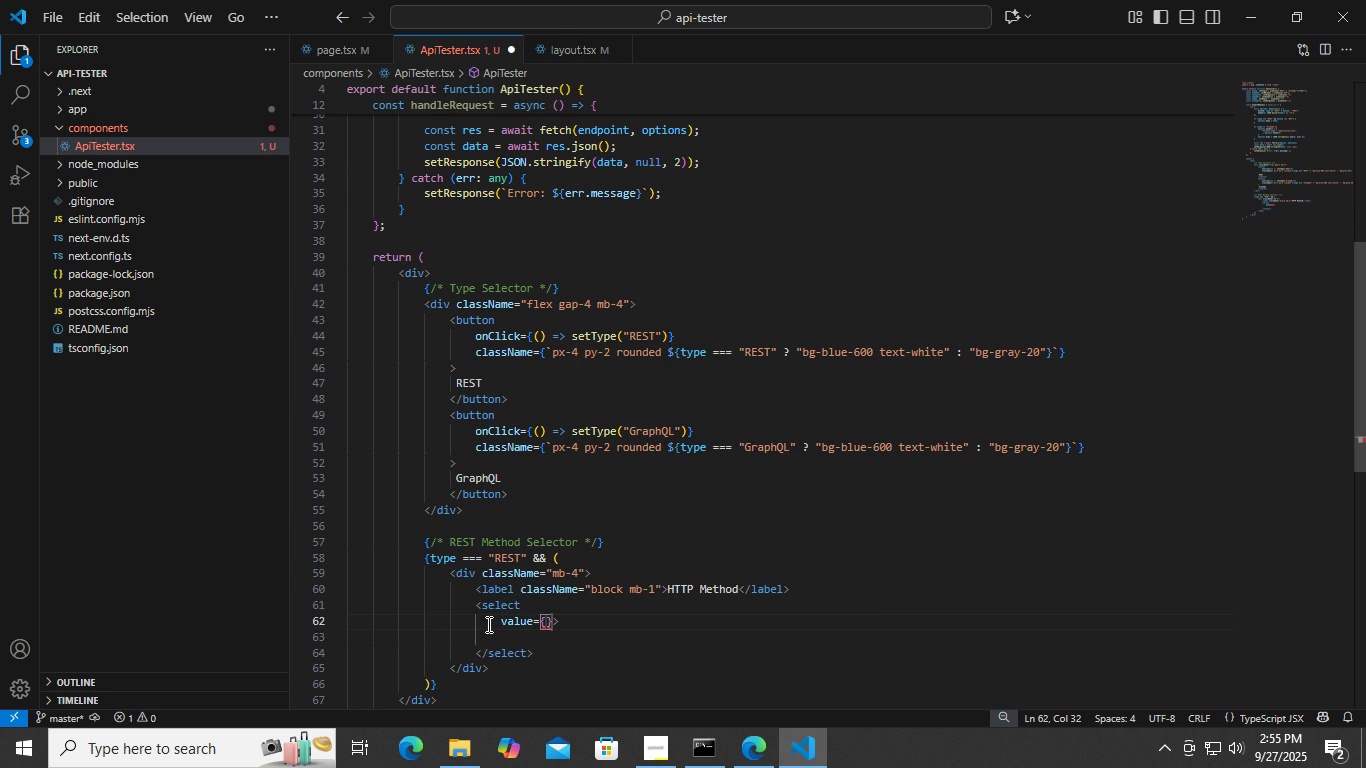 
type(method)
 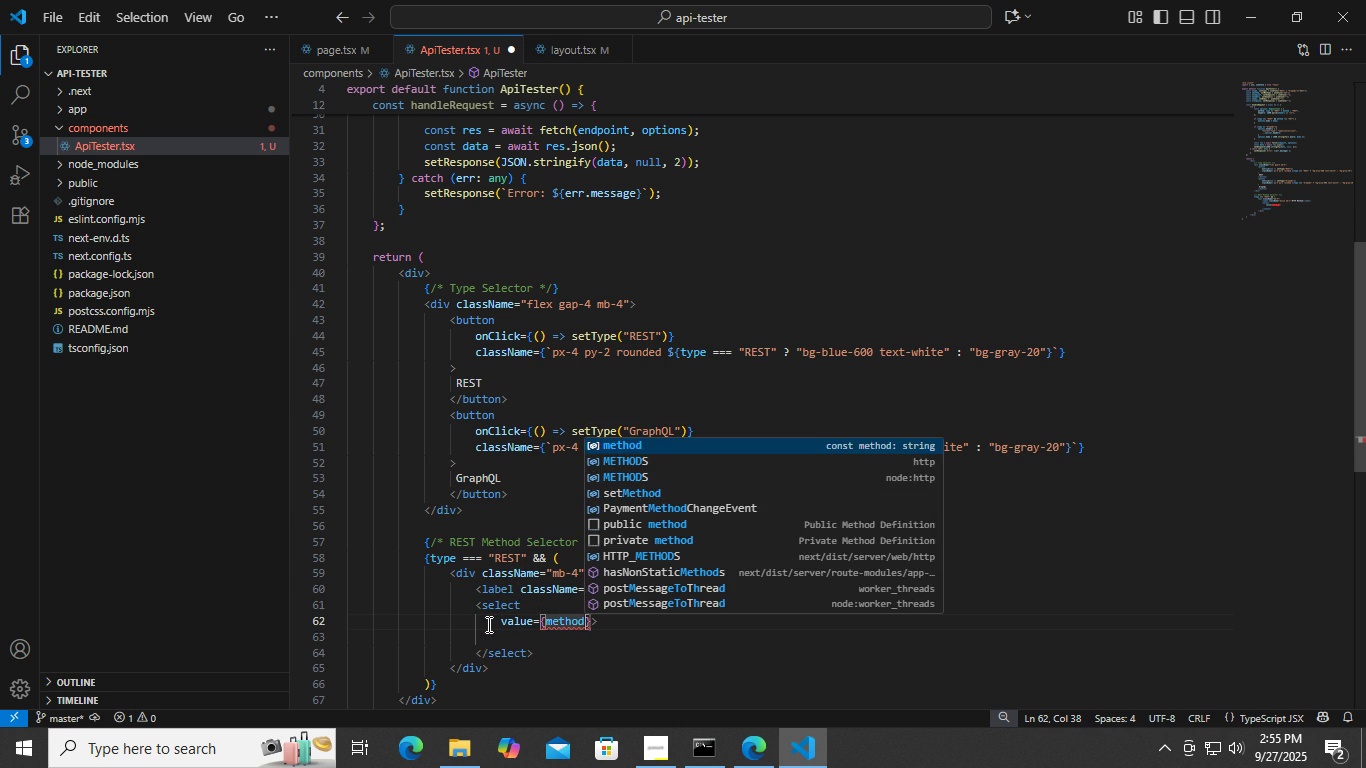 
key(Control+ControlLeft)
 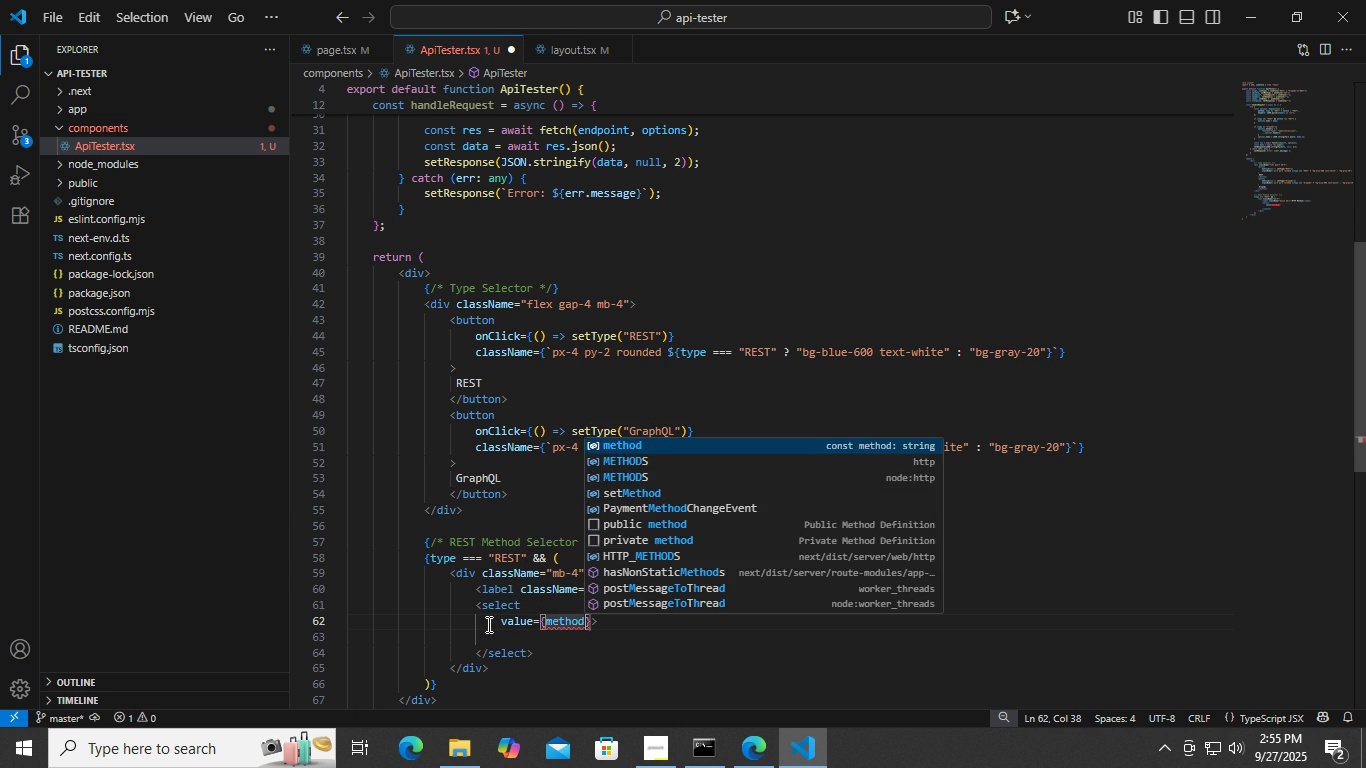 
key(Control+S)
 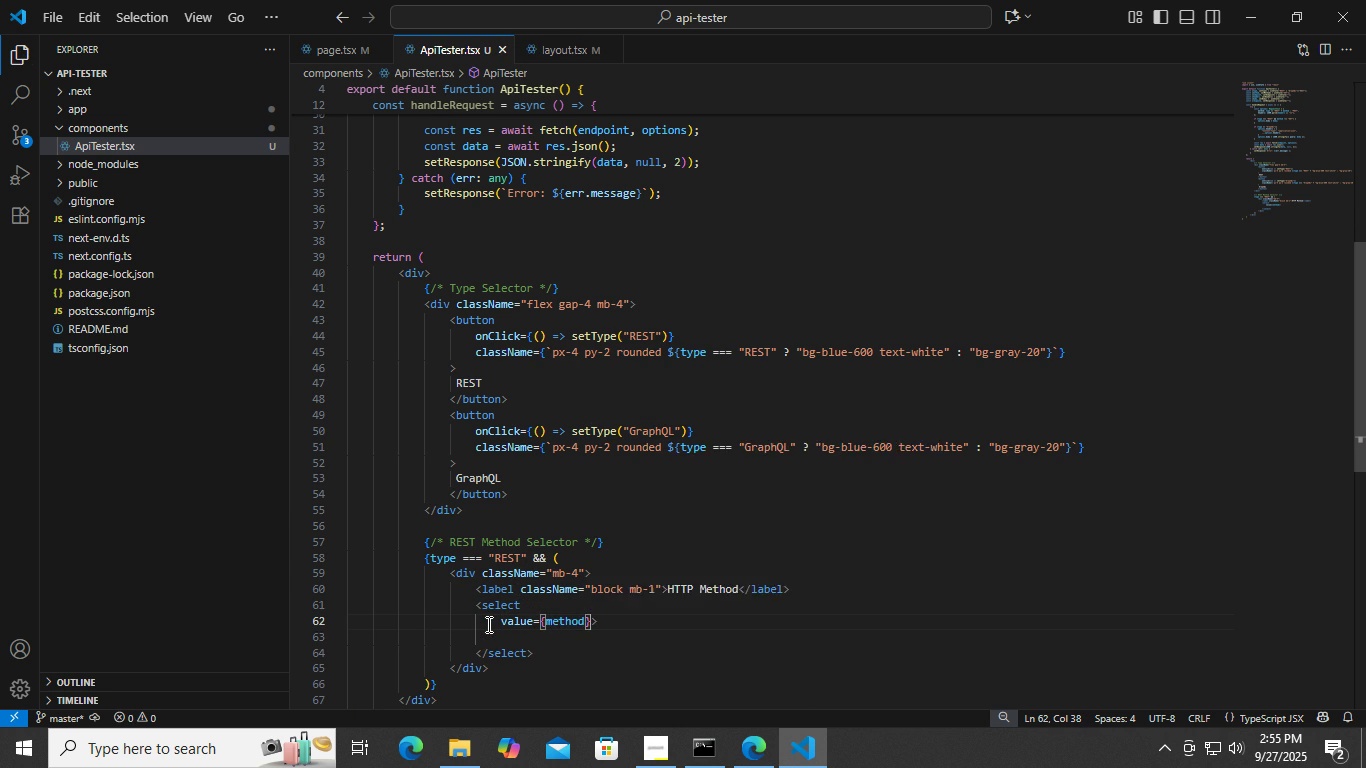 
key(ArrowRight)
 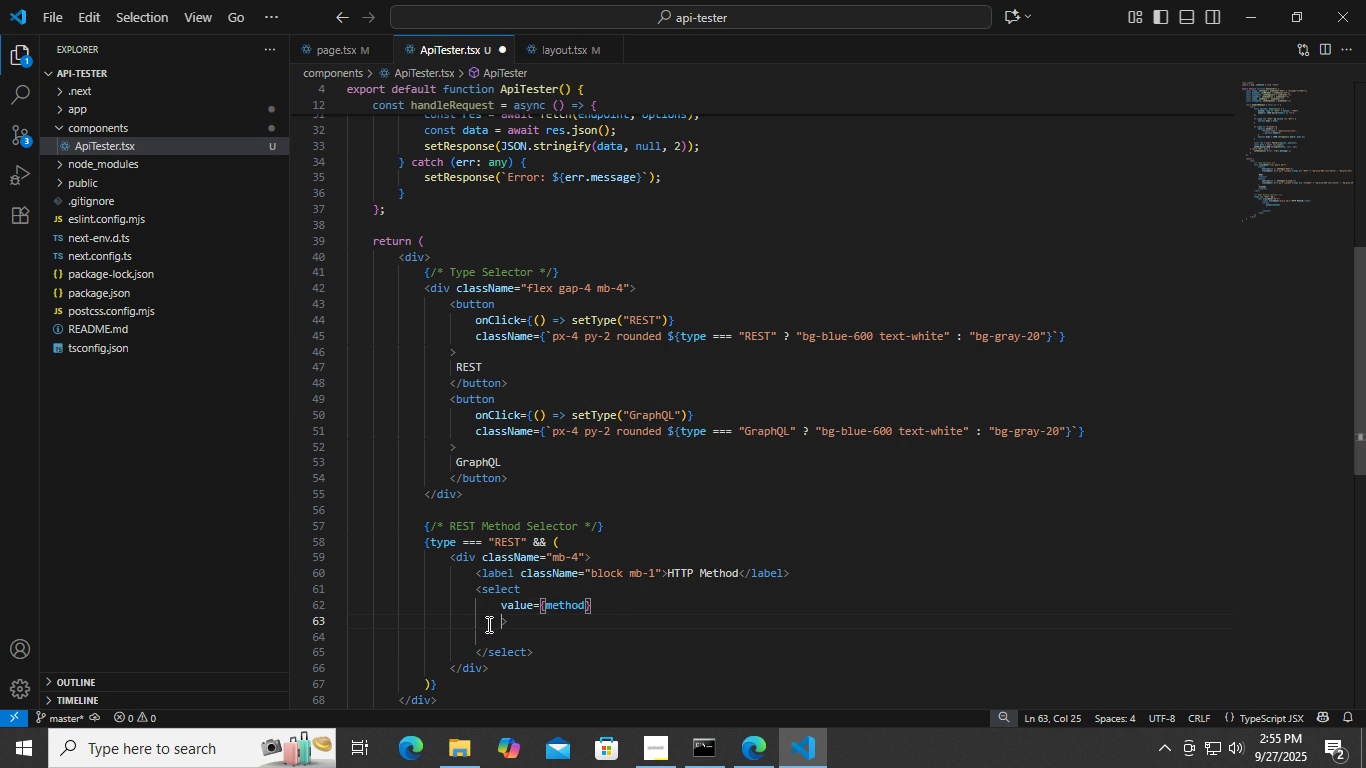 
key(Enter)
 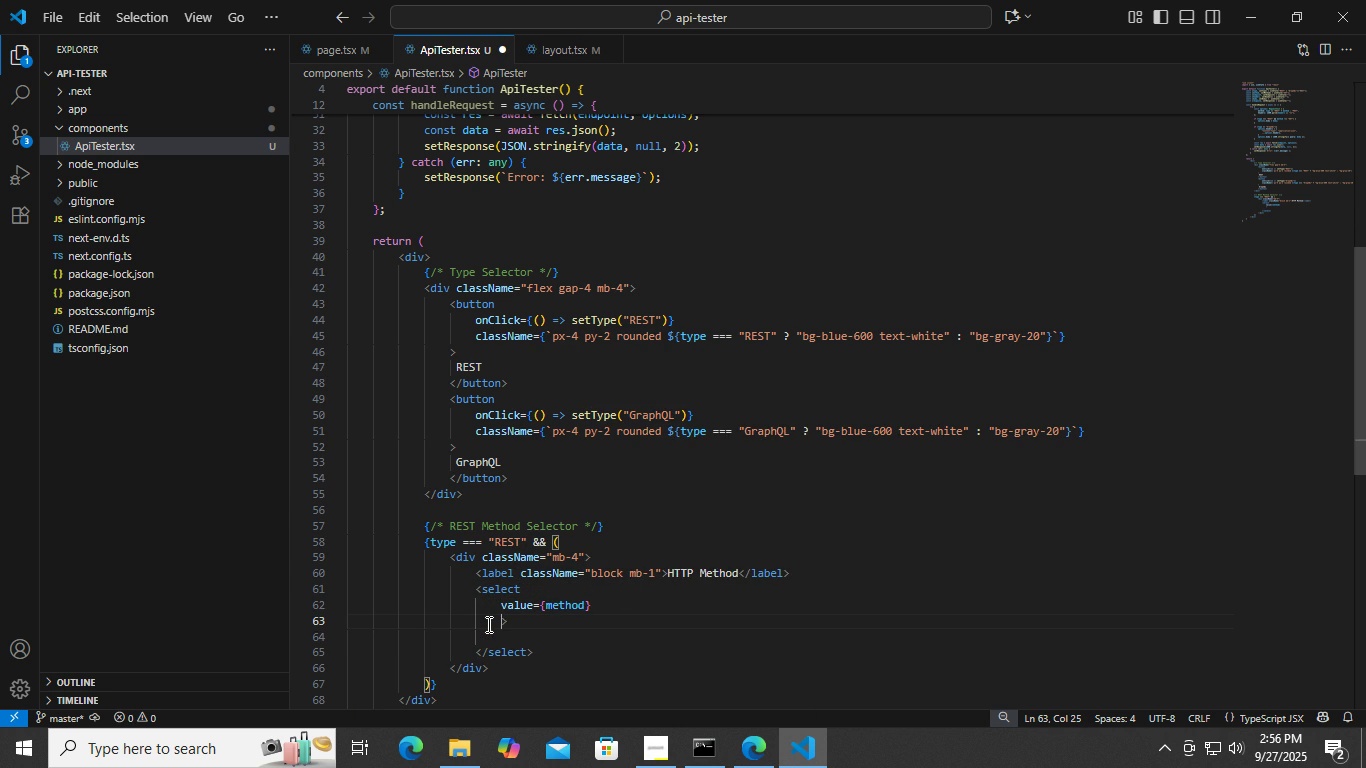 
type(onChan)
 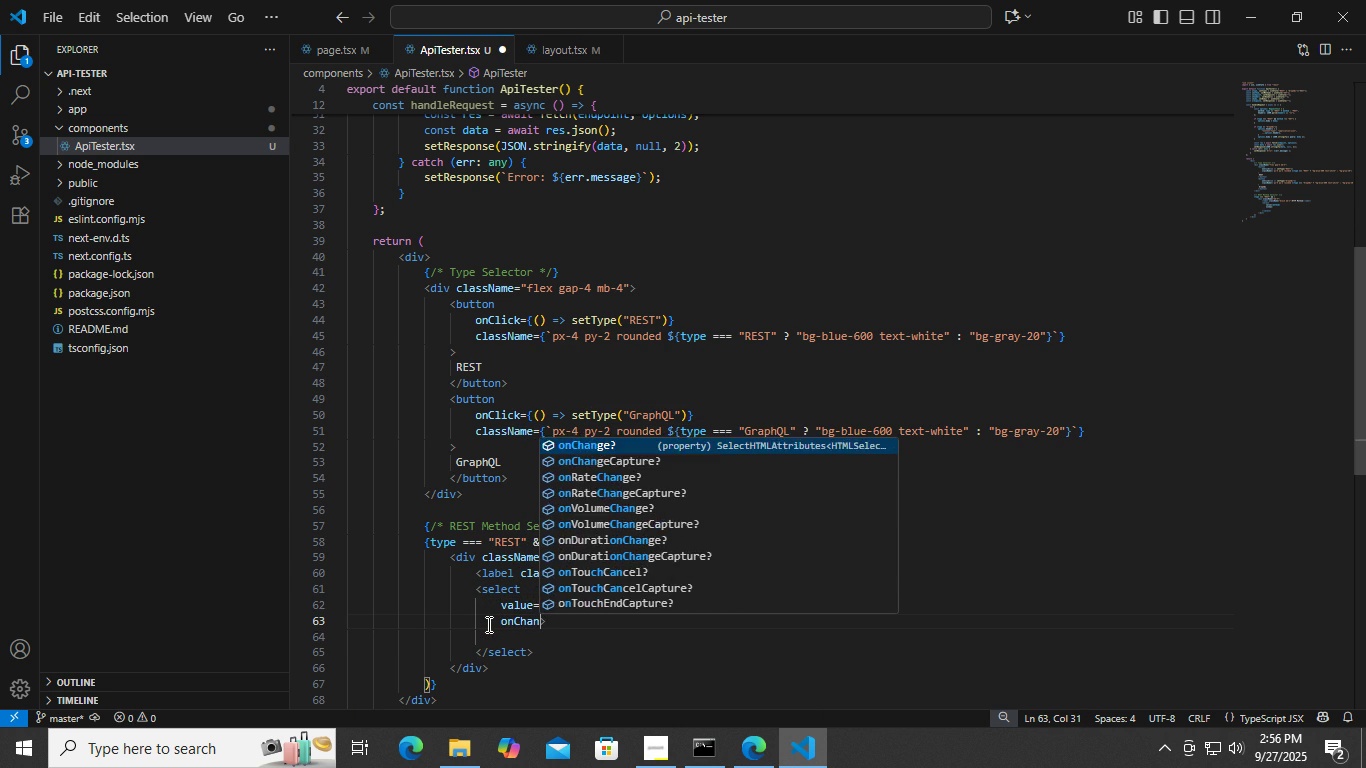 
key(Enter)